 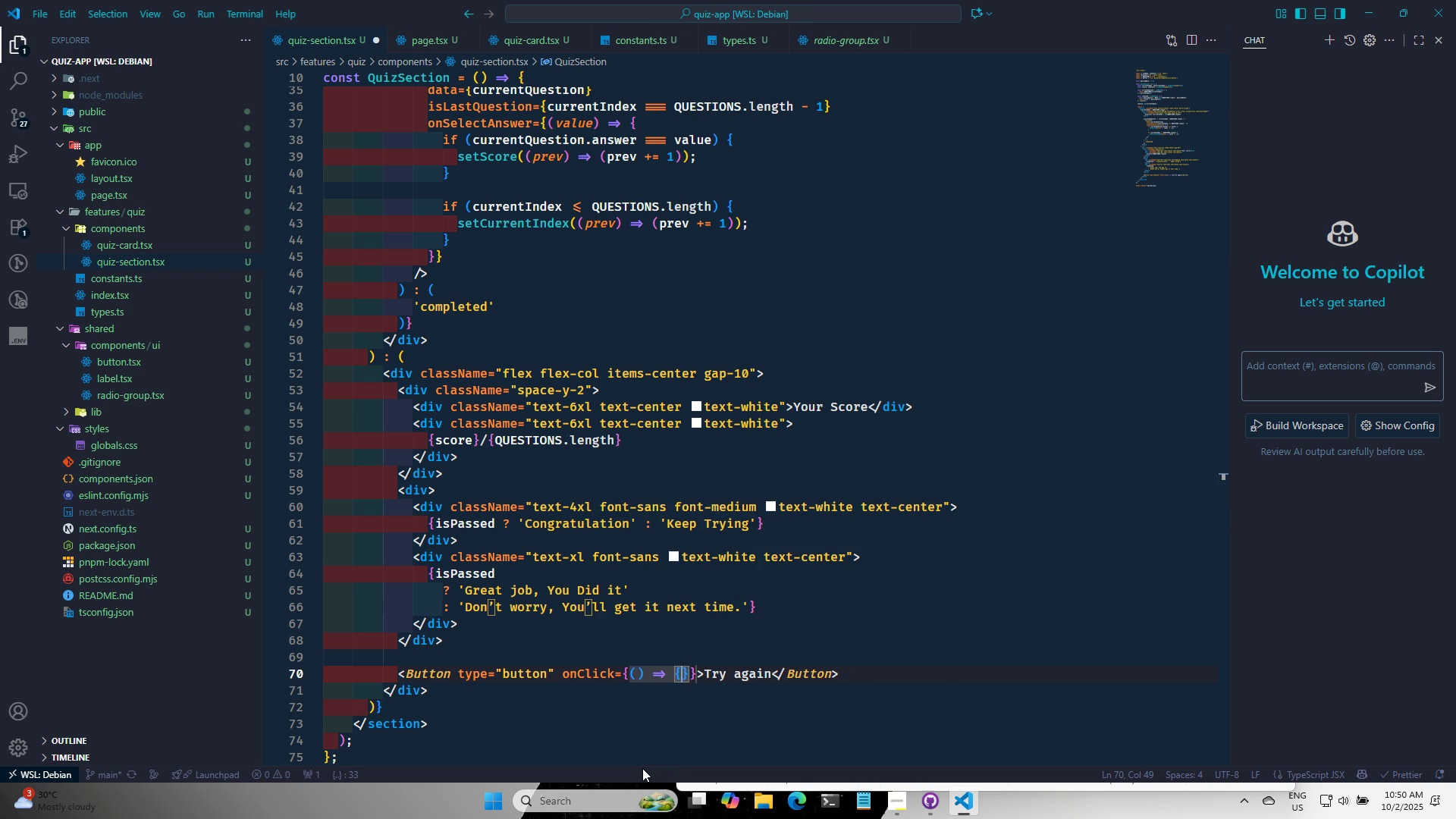 
key(S)
 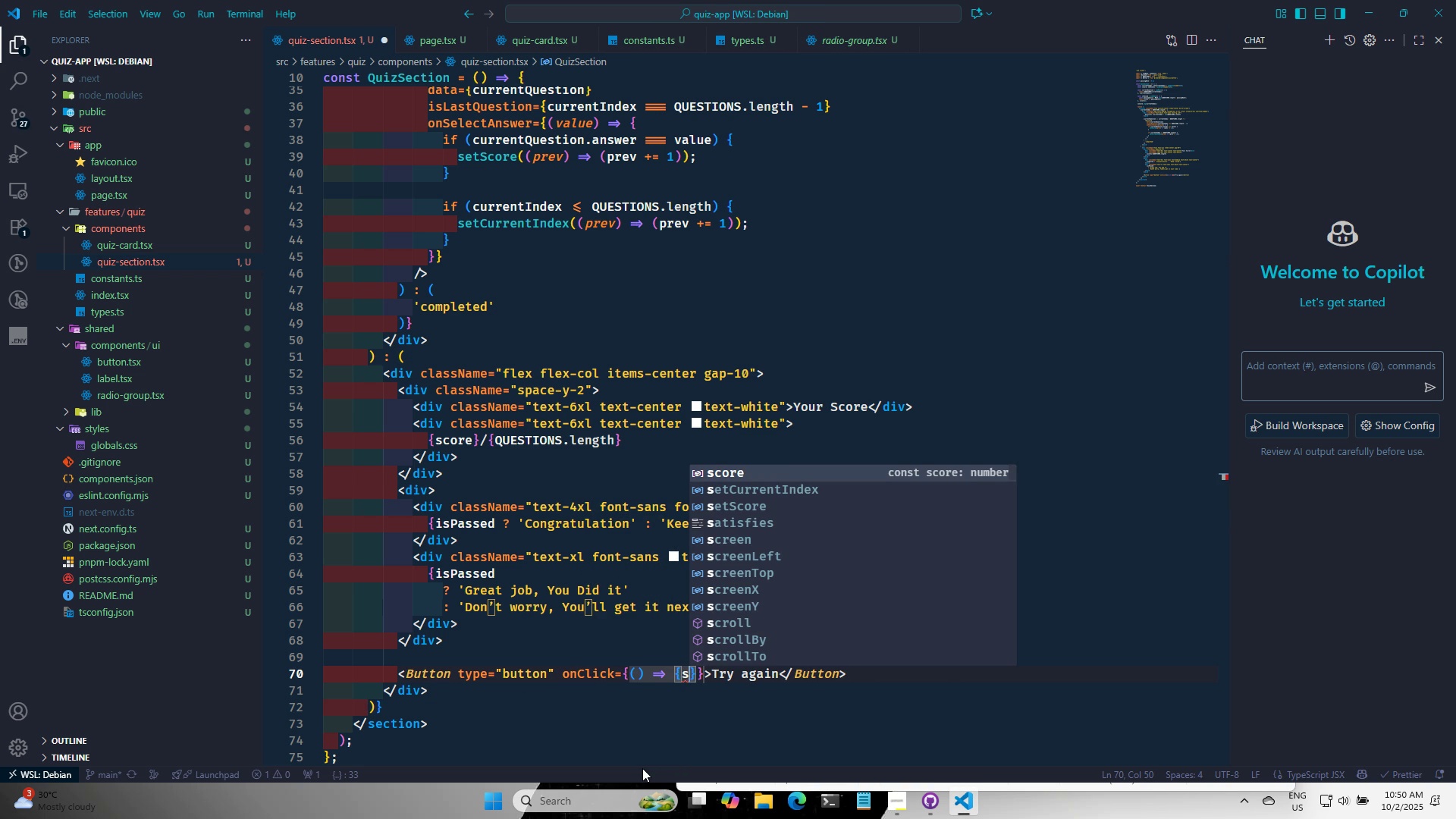 
key(ArrowDown)
 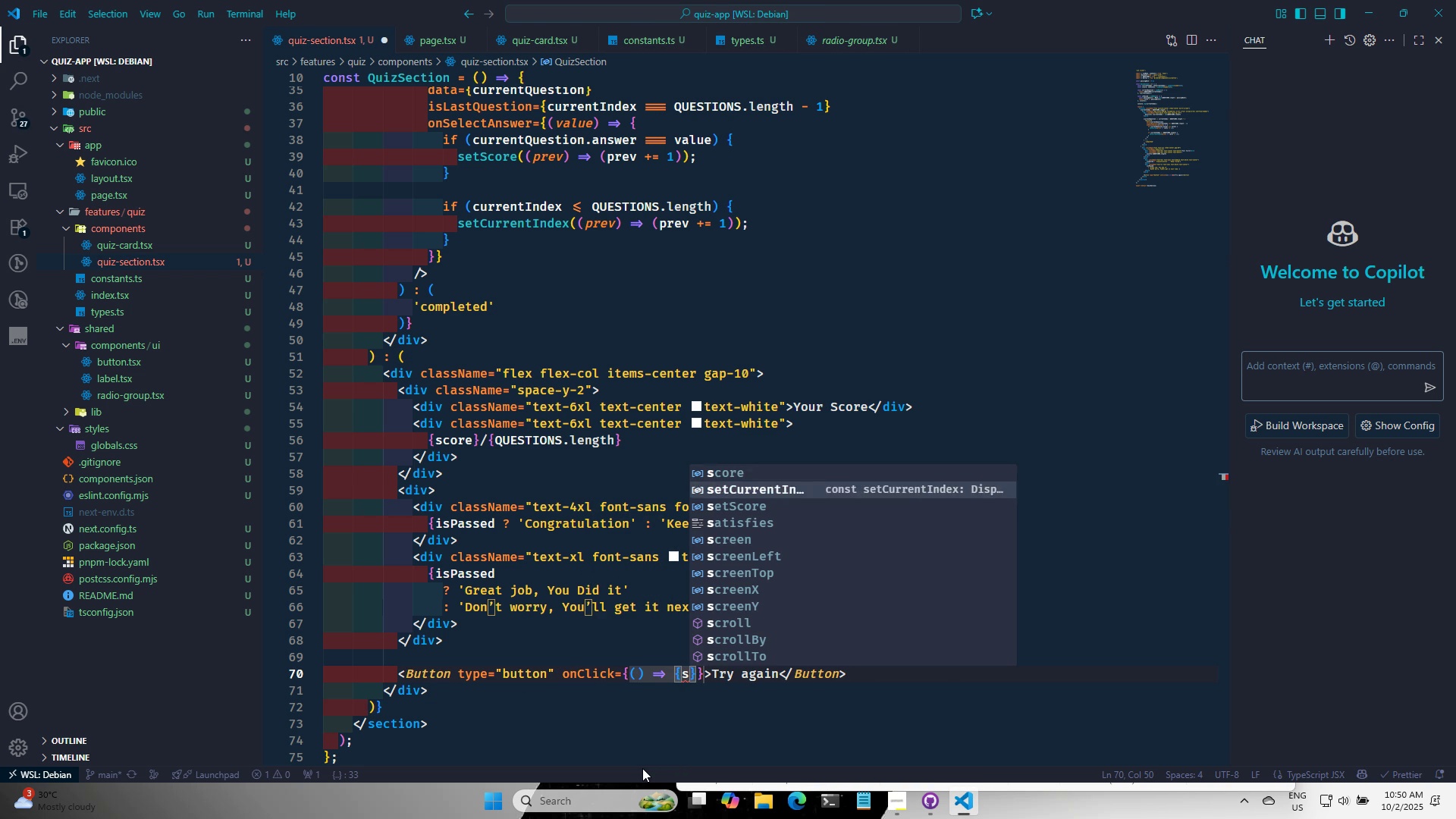 
key(ArrowDown)
 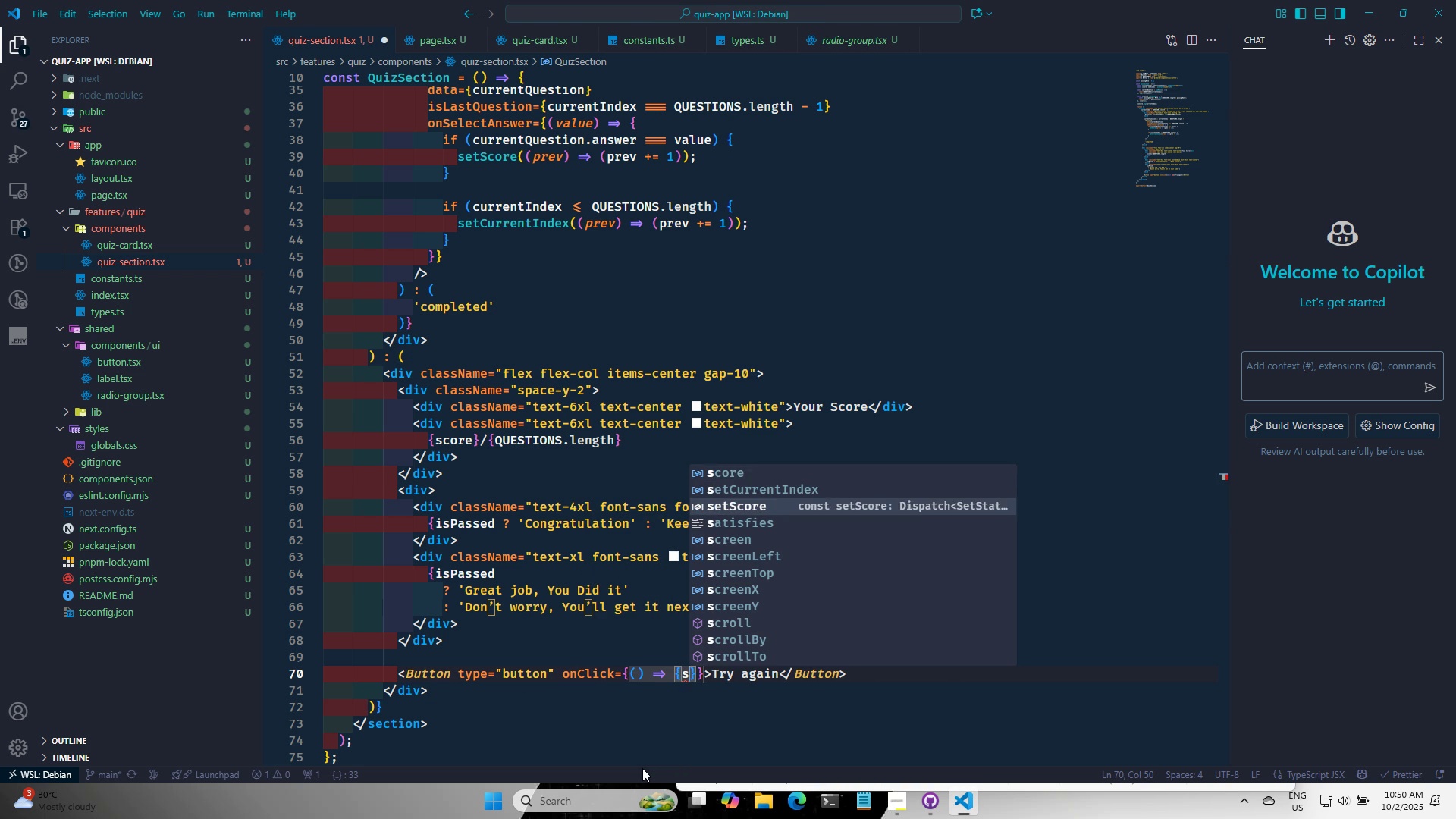 
key(Enter)